 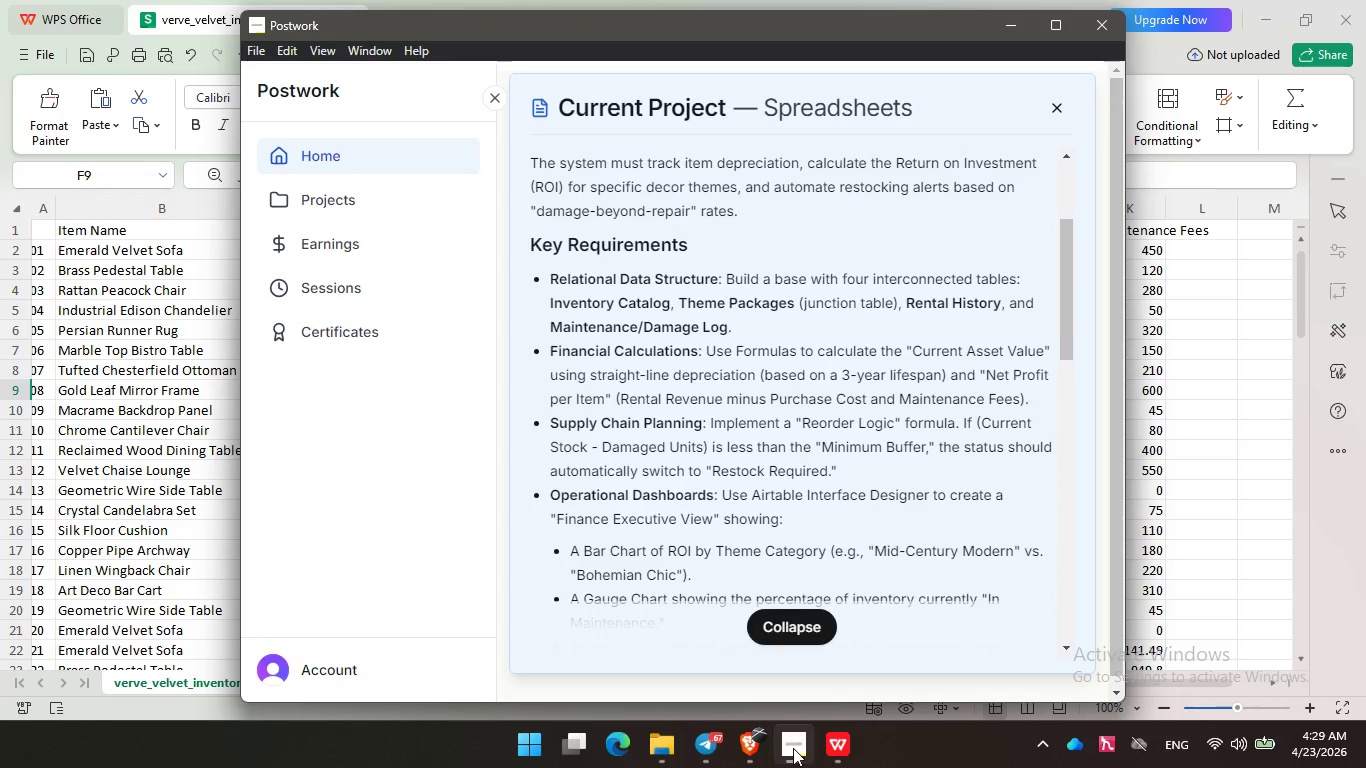 
left_click([754, 754])
 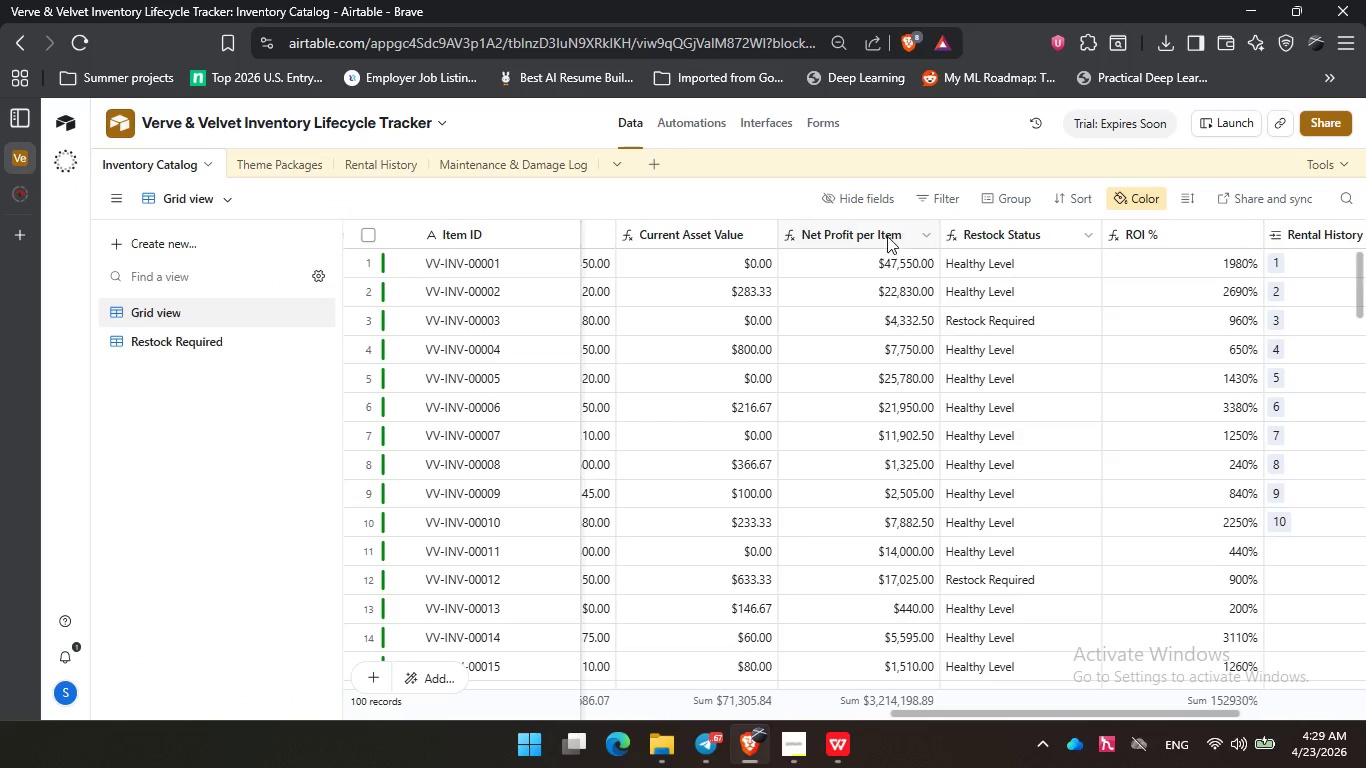 
double_click([838, 237])
 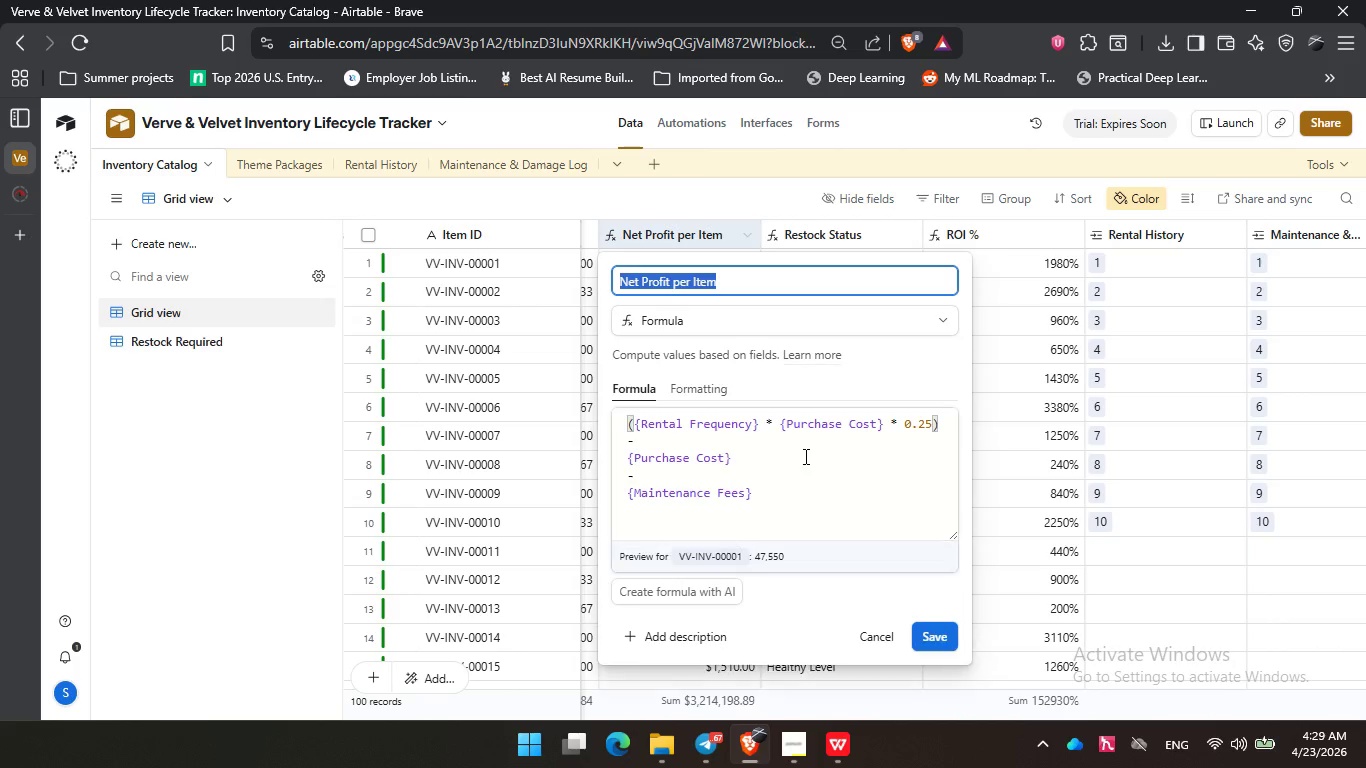 
left_click([804, 454])
 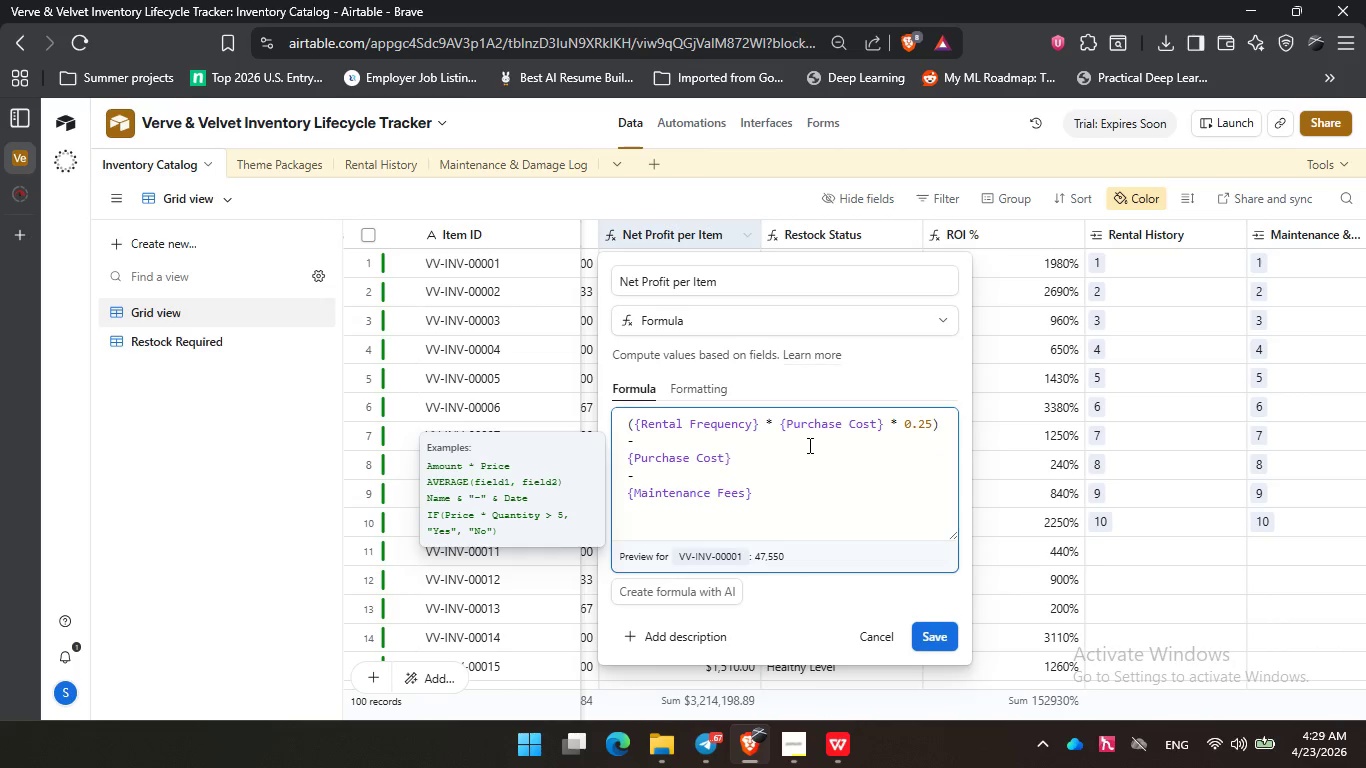 
left_click([808, 445])
 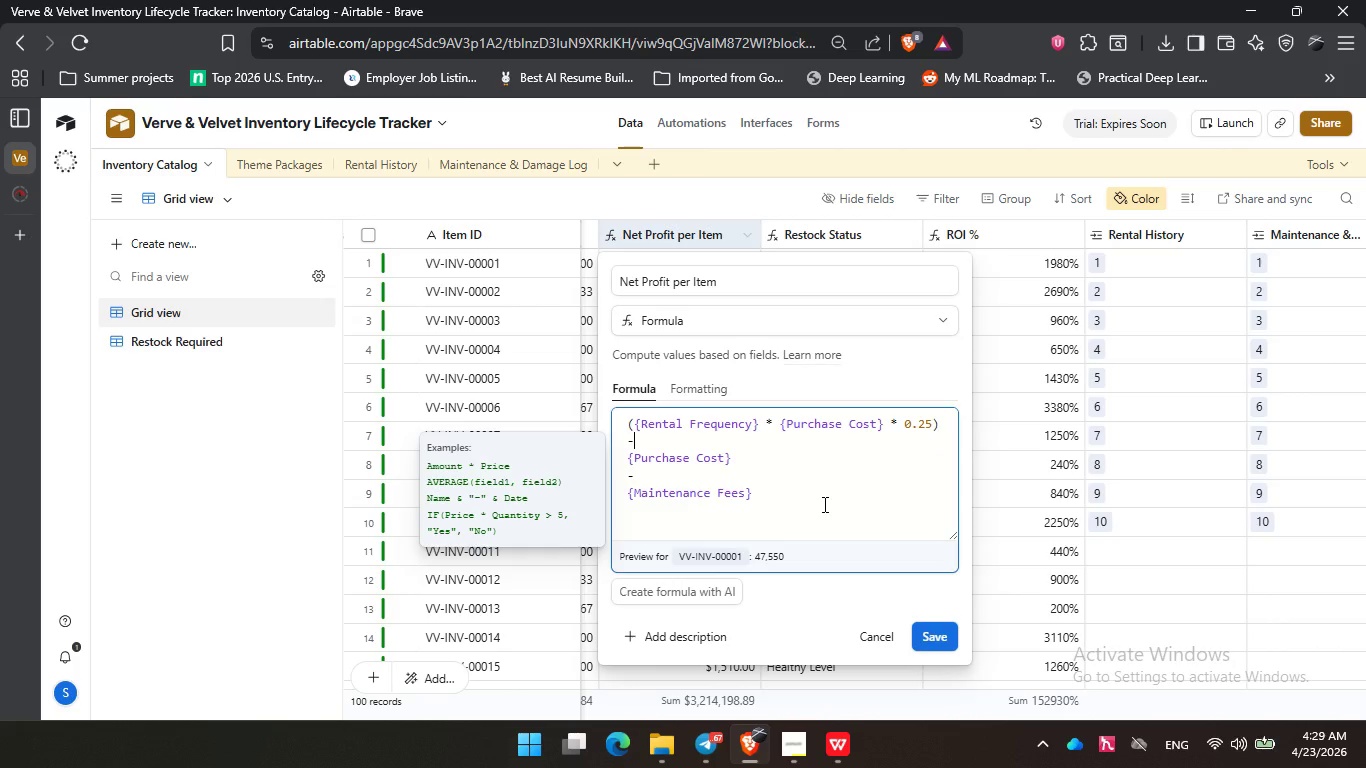 
wait(7.11)
 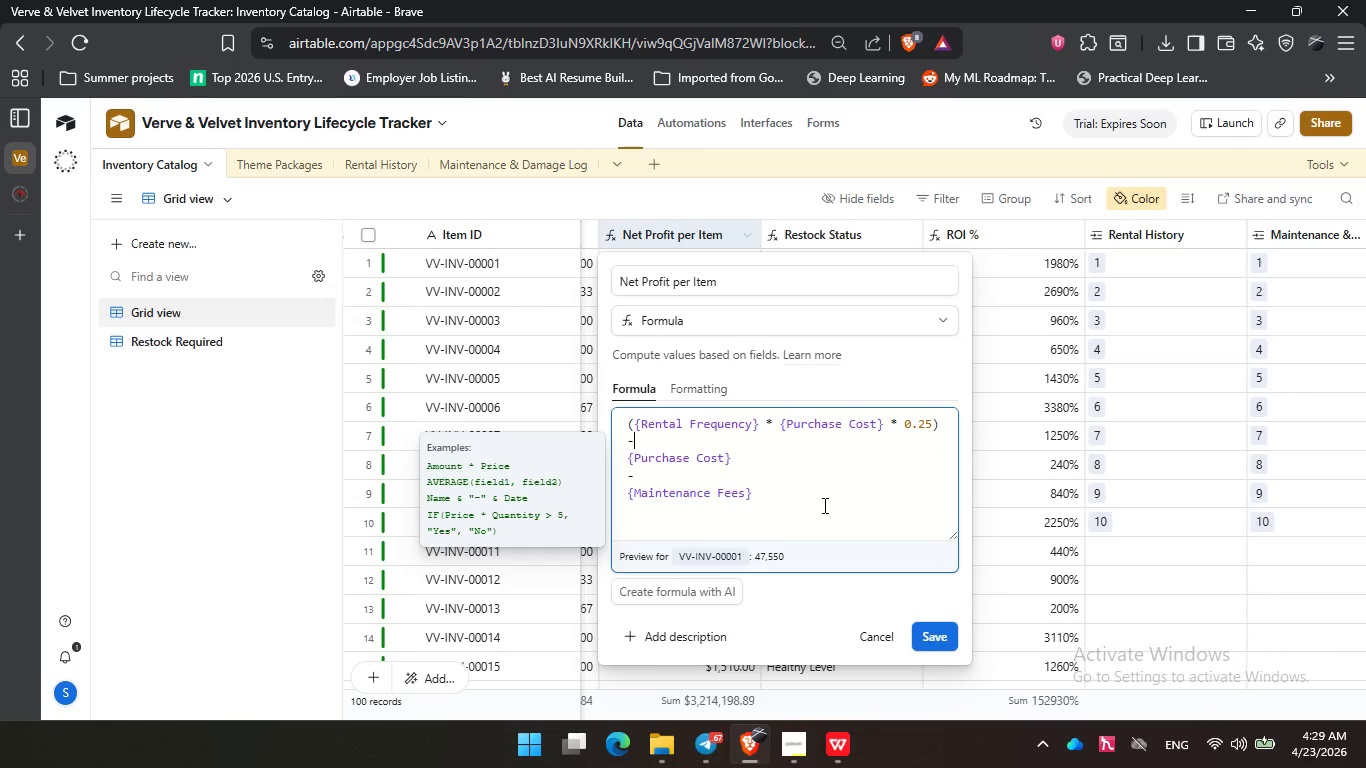 
left_click([841, 749])
 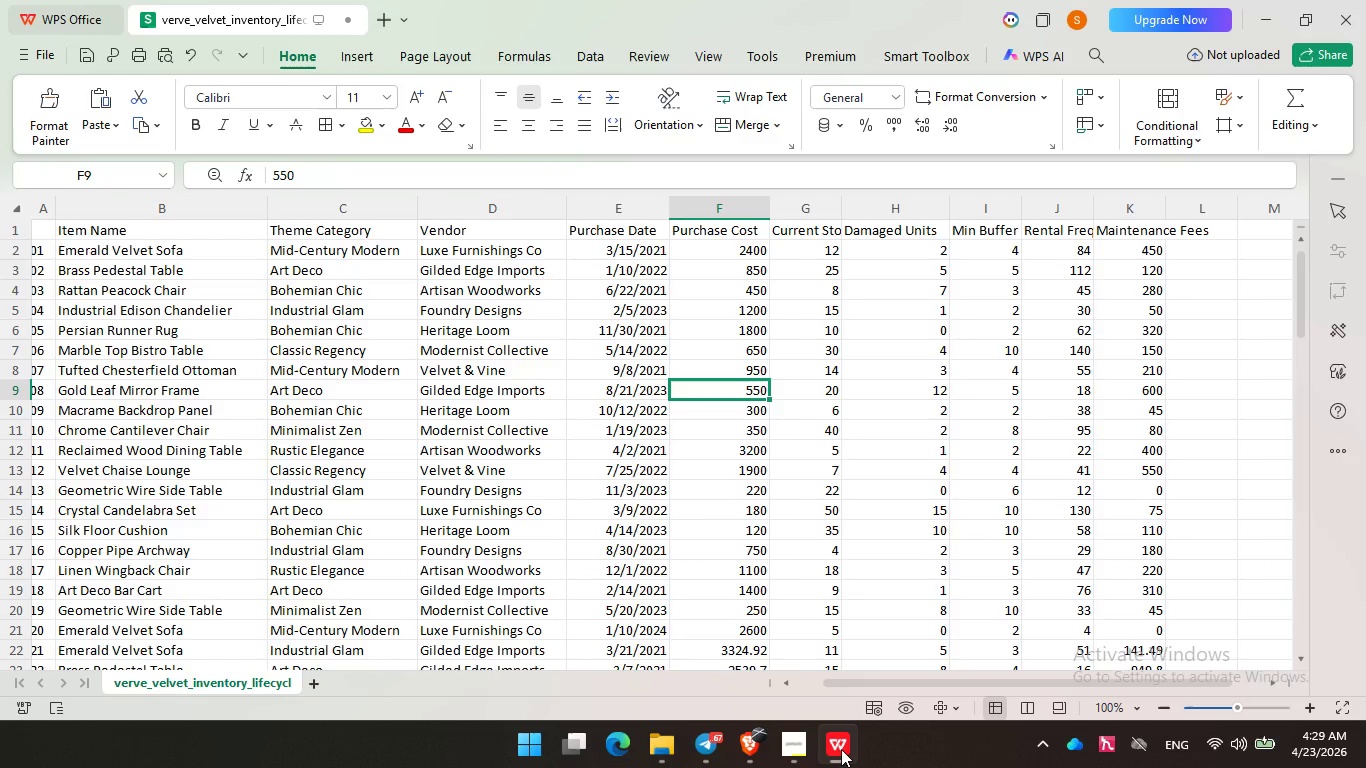 
left_click([841, 749])
 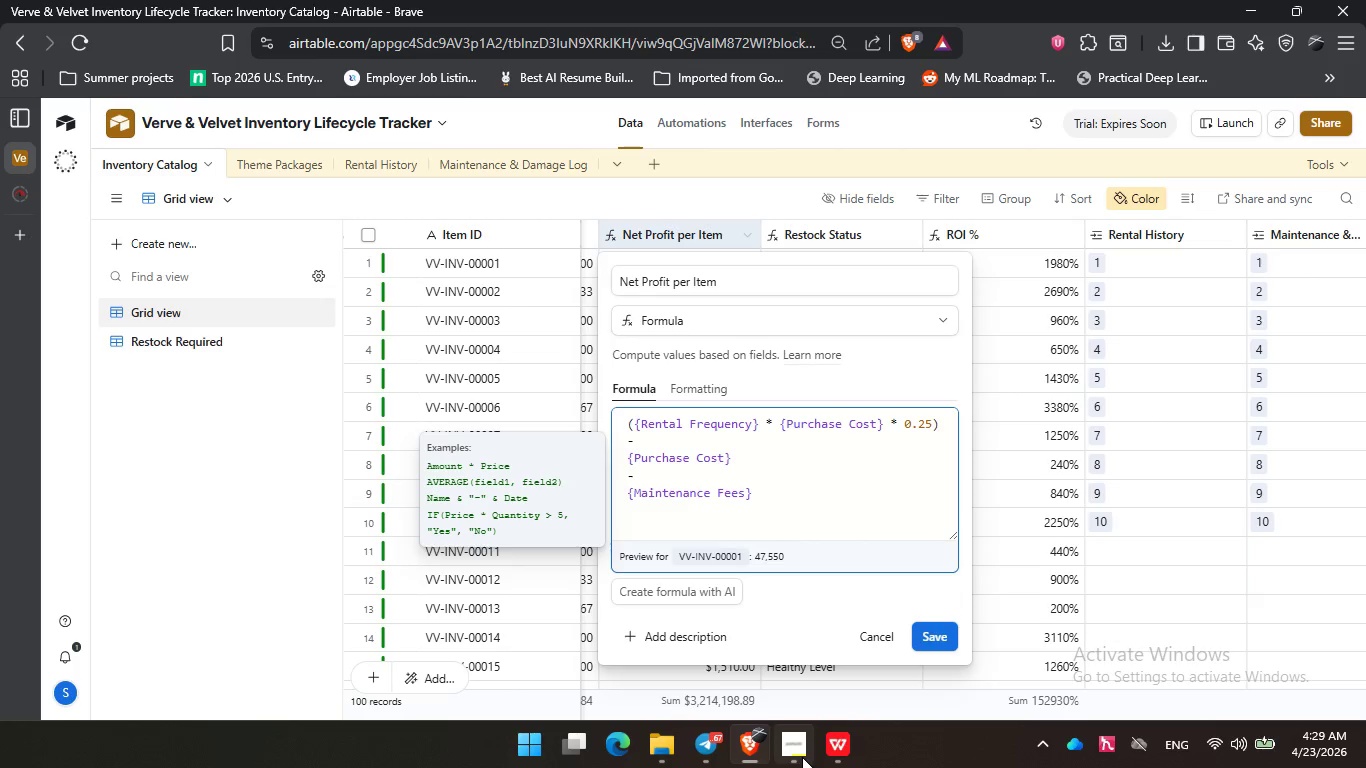 
left_click([800, 758])